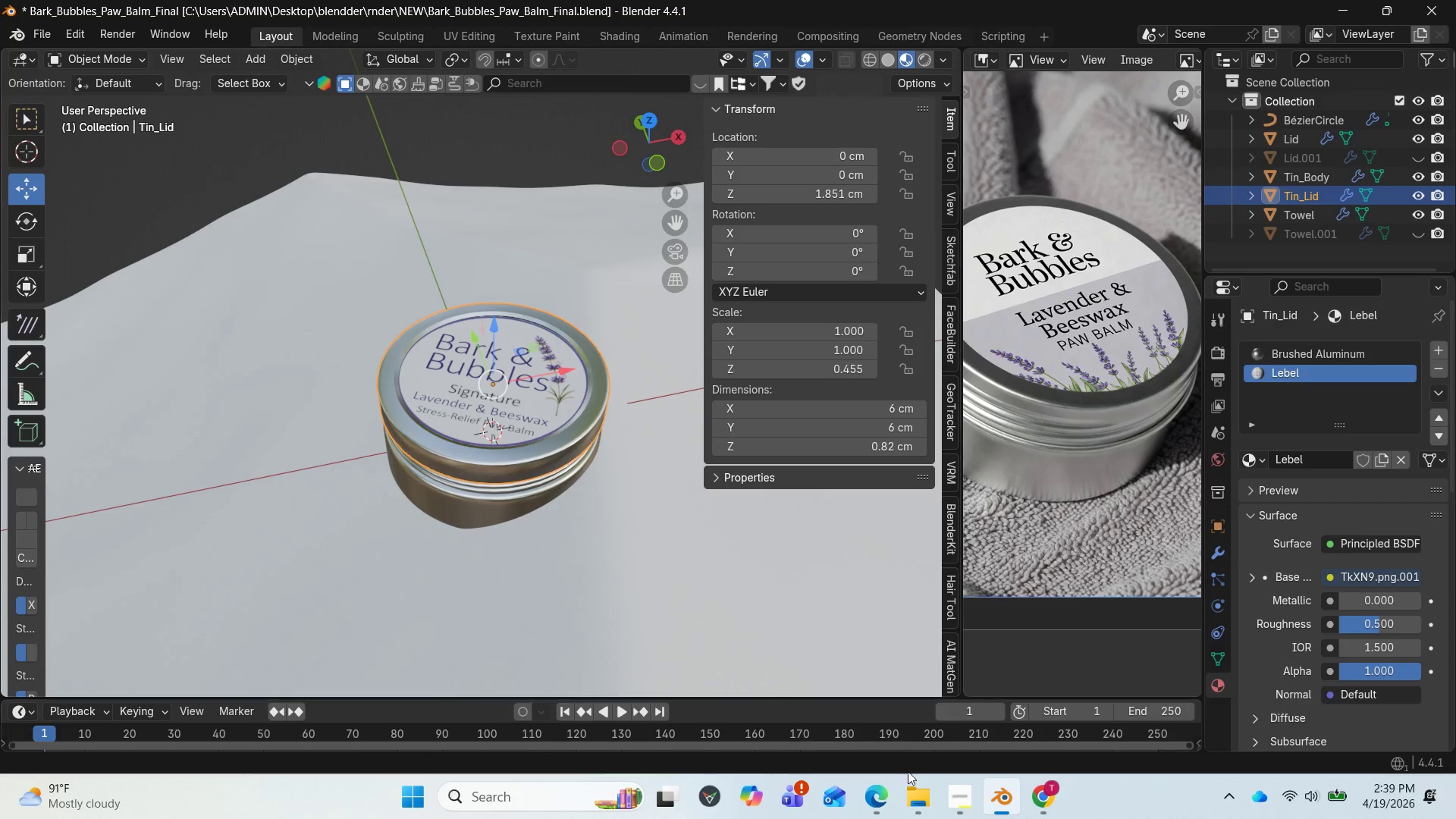 
left_click([963, 778])